 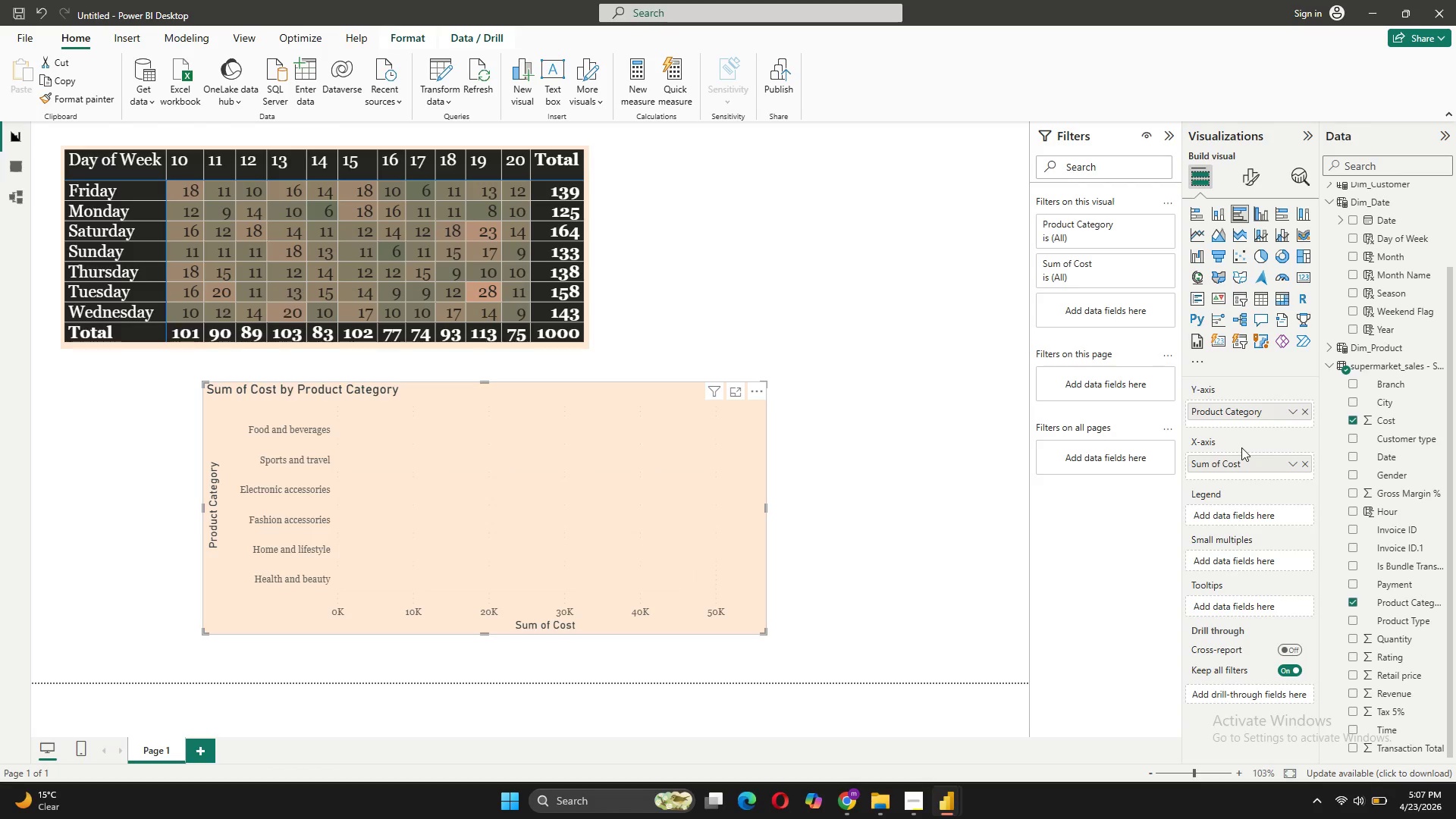 
mouse_move([1271, 177])
 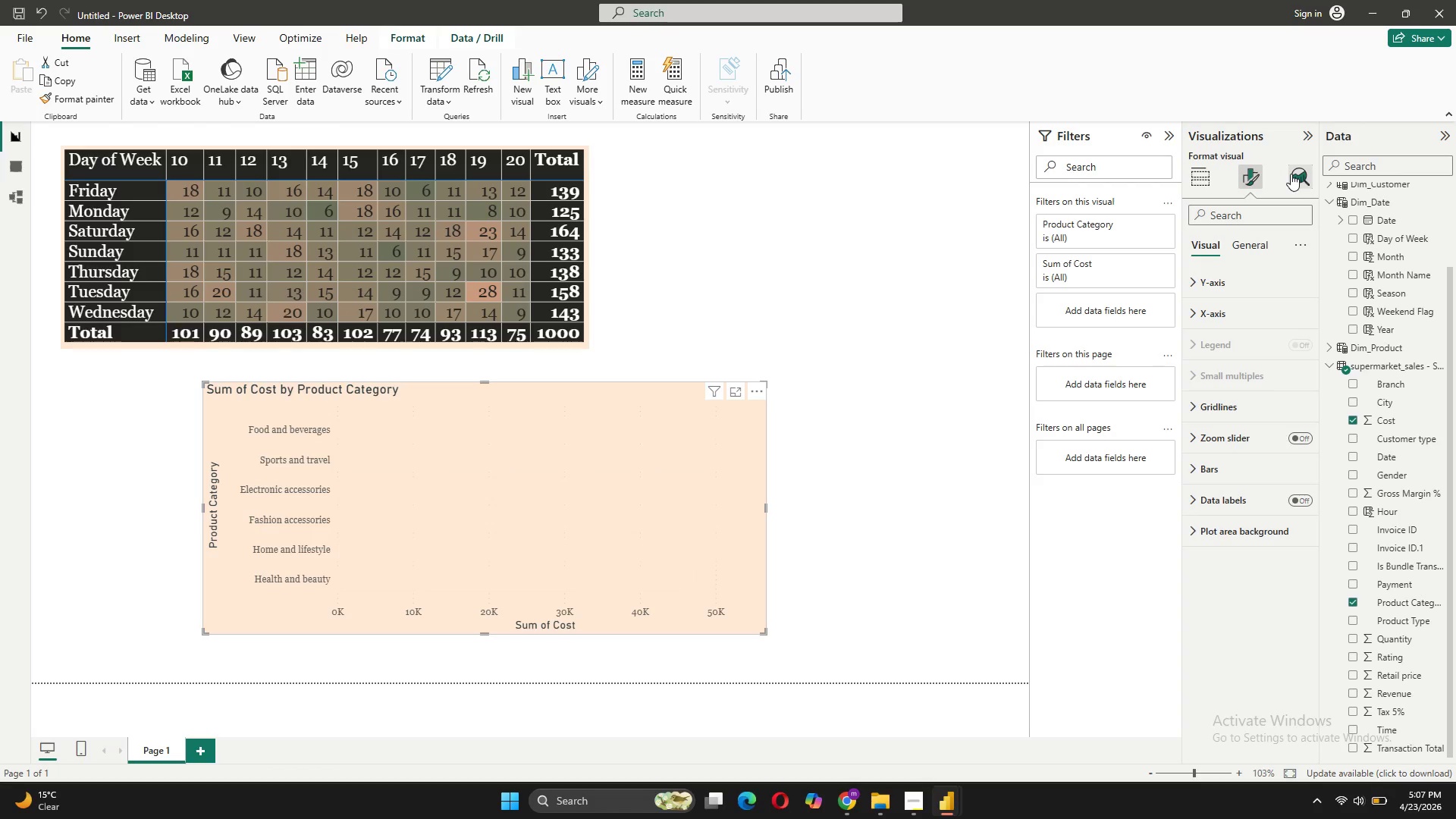 
left_click([1291, 174])
 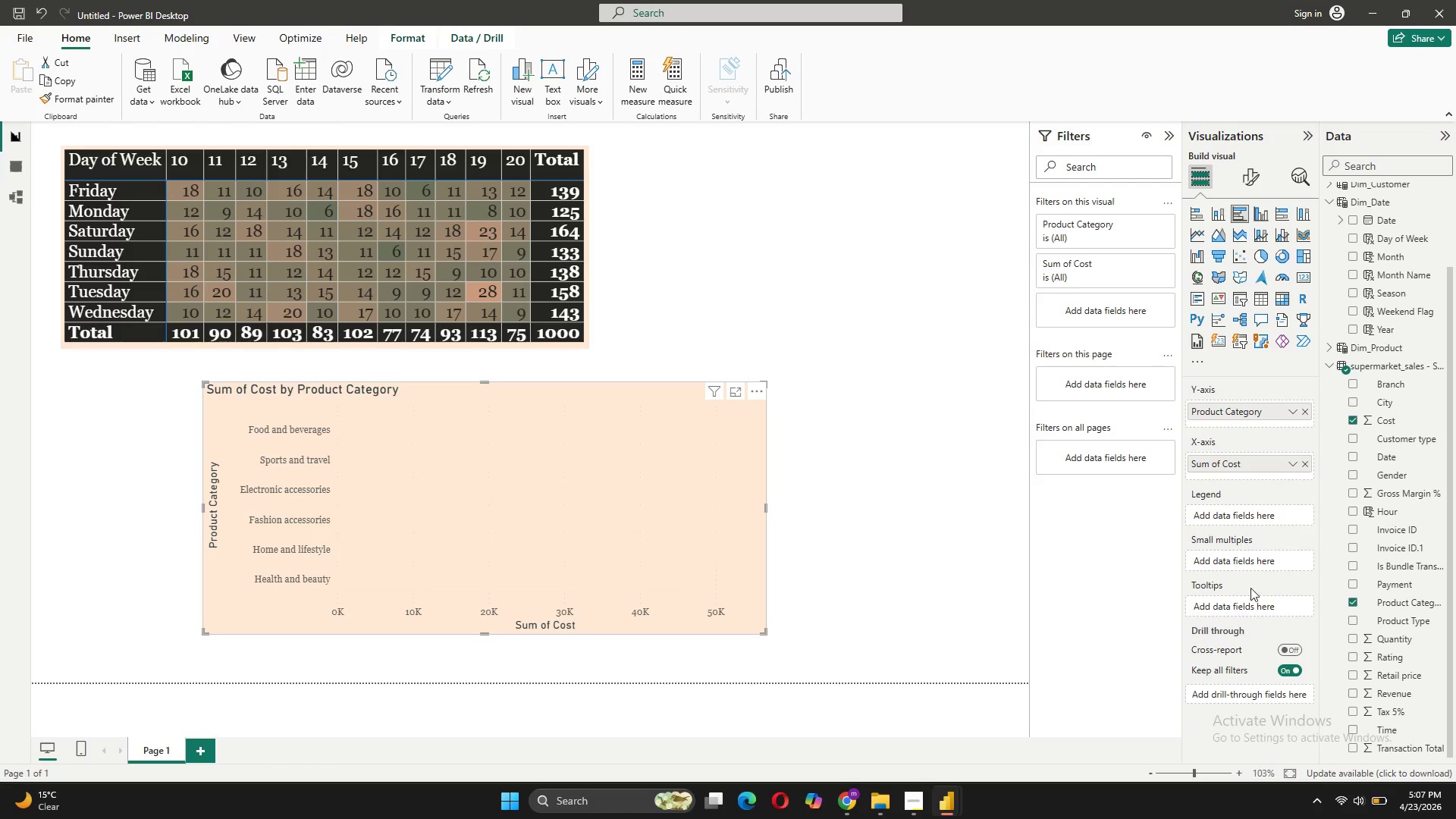 
scroll: coordinate [1254, 604], scroll_direction: down, amount: 5.0
 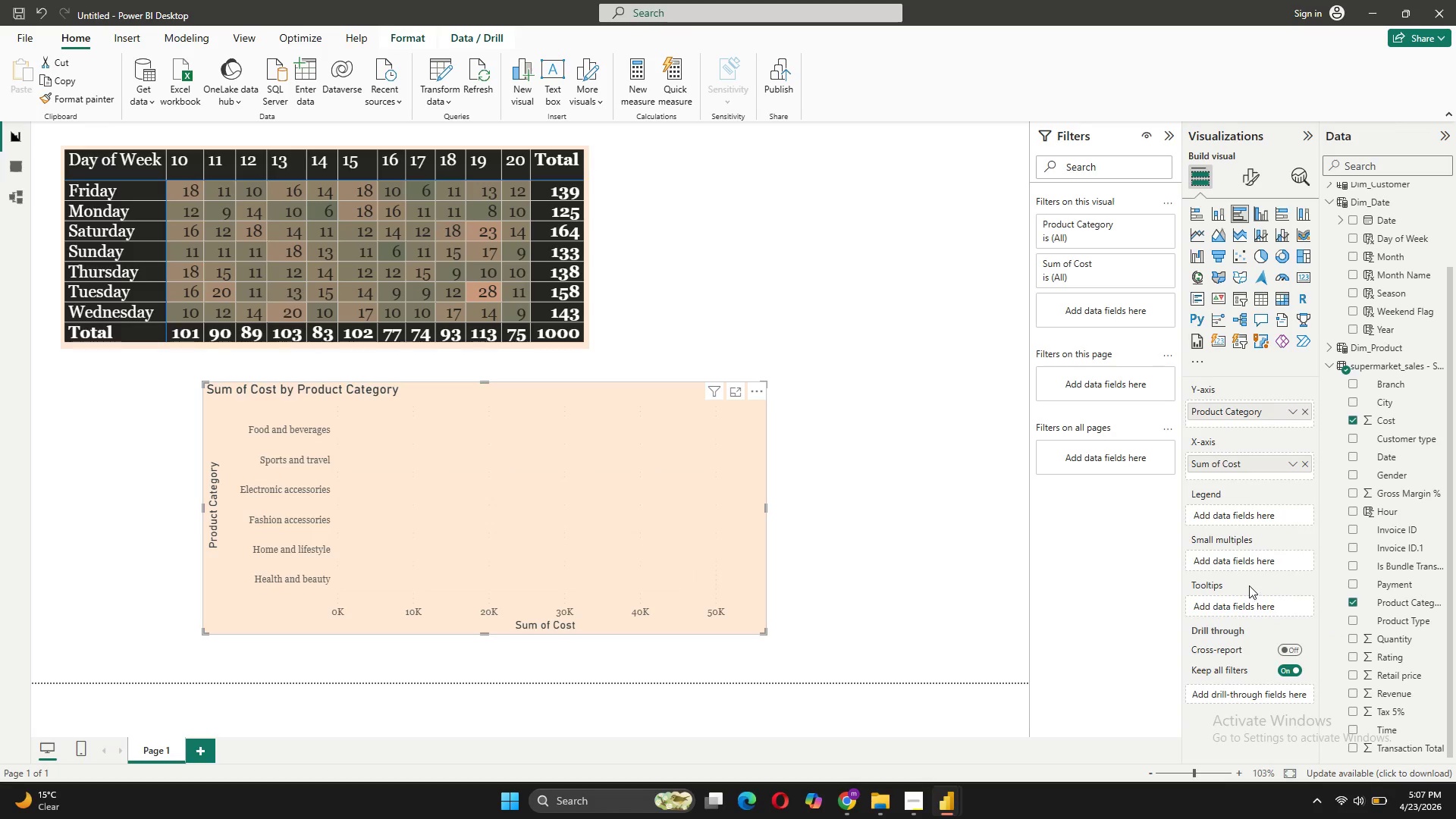 
wait(6.27)
 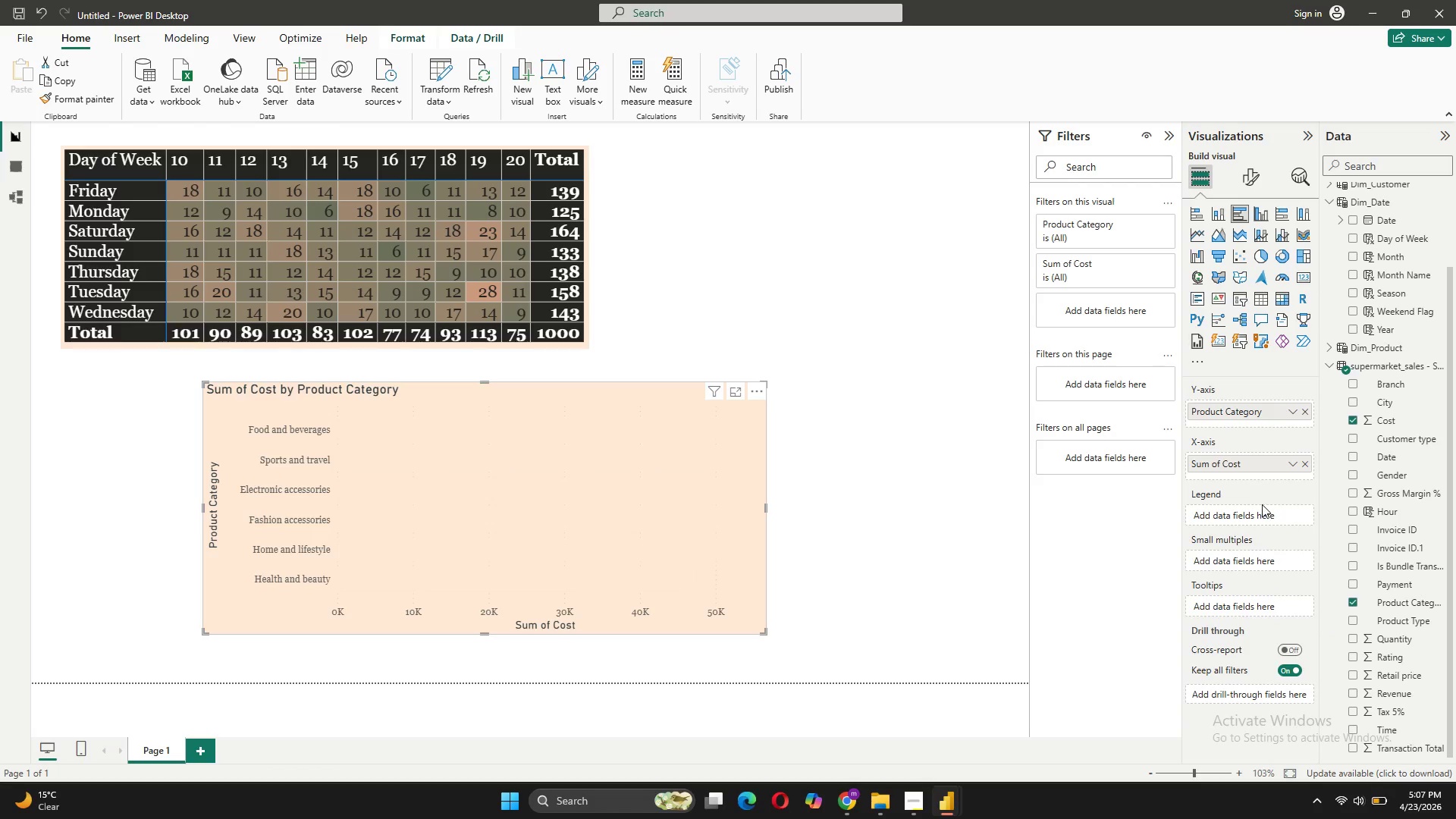 
scroll: coordinate [1252, 573], scroll_direction: down, amount: 4.0
 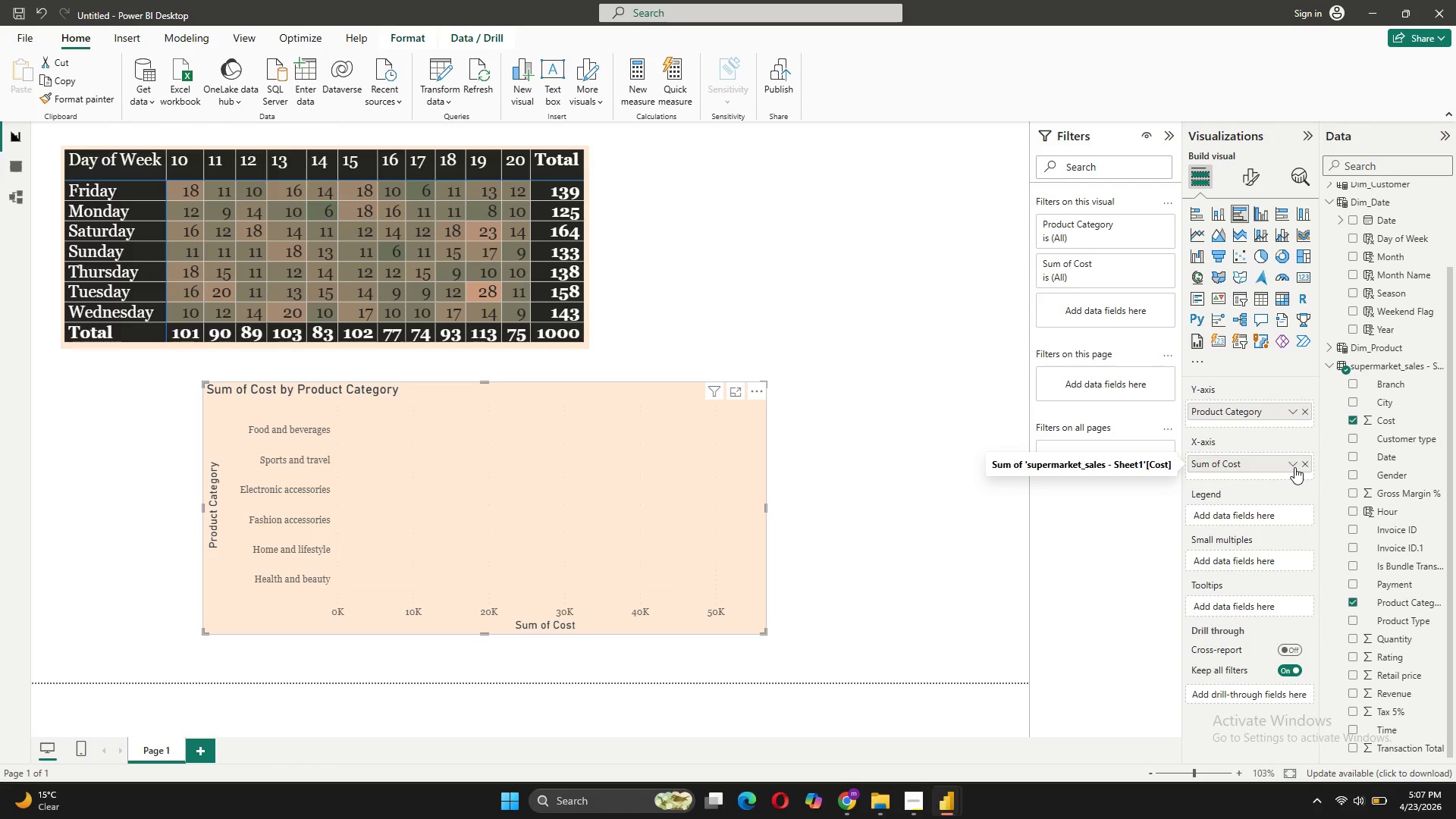 
wait(6.7)
 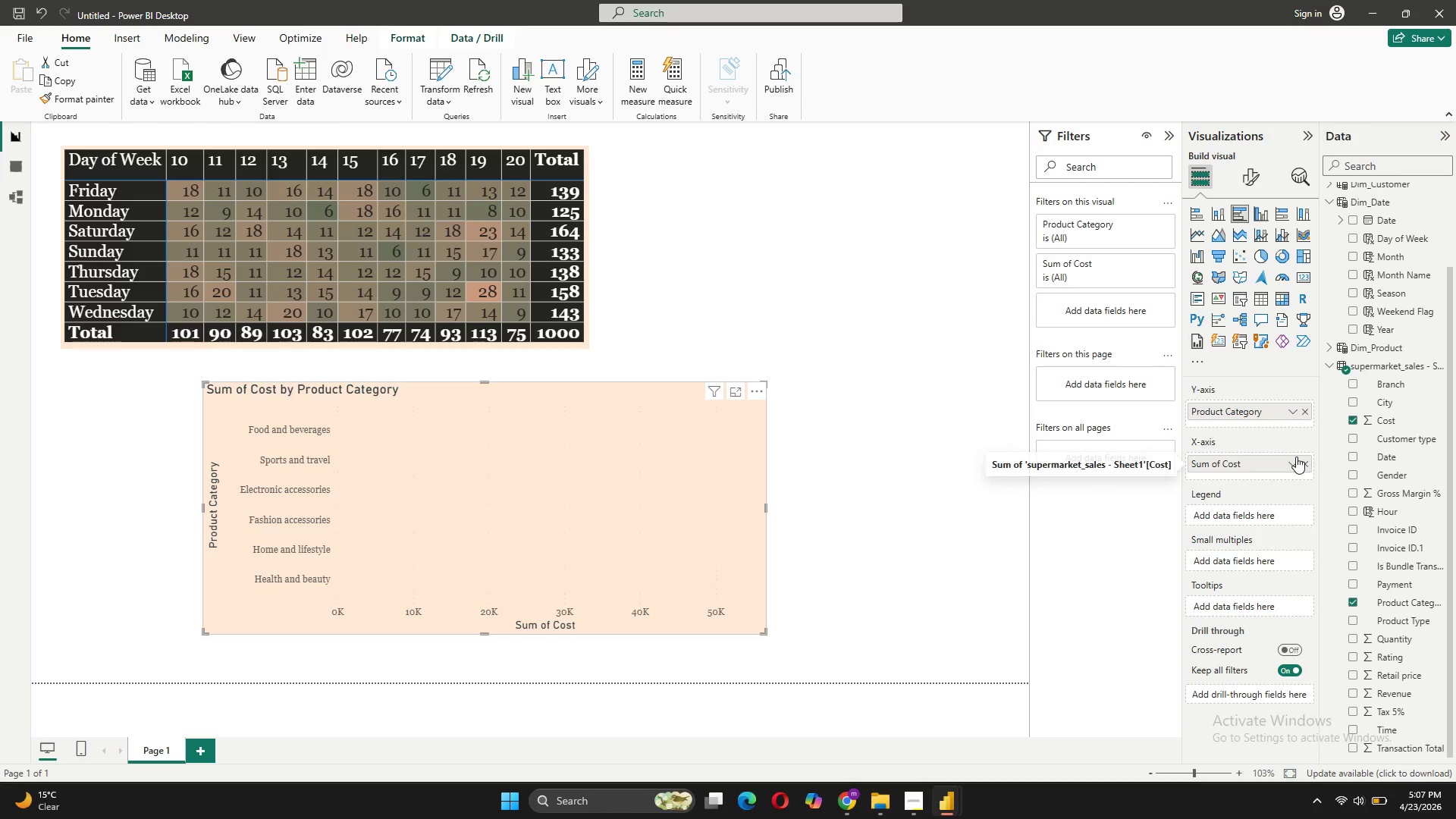 
scroll: coordinate [1379, 589], scroll_direction: down, amount: 3.0
 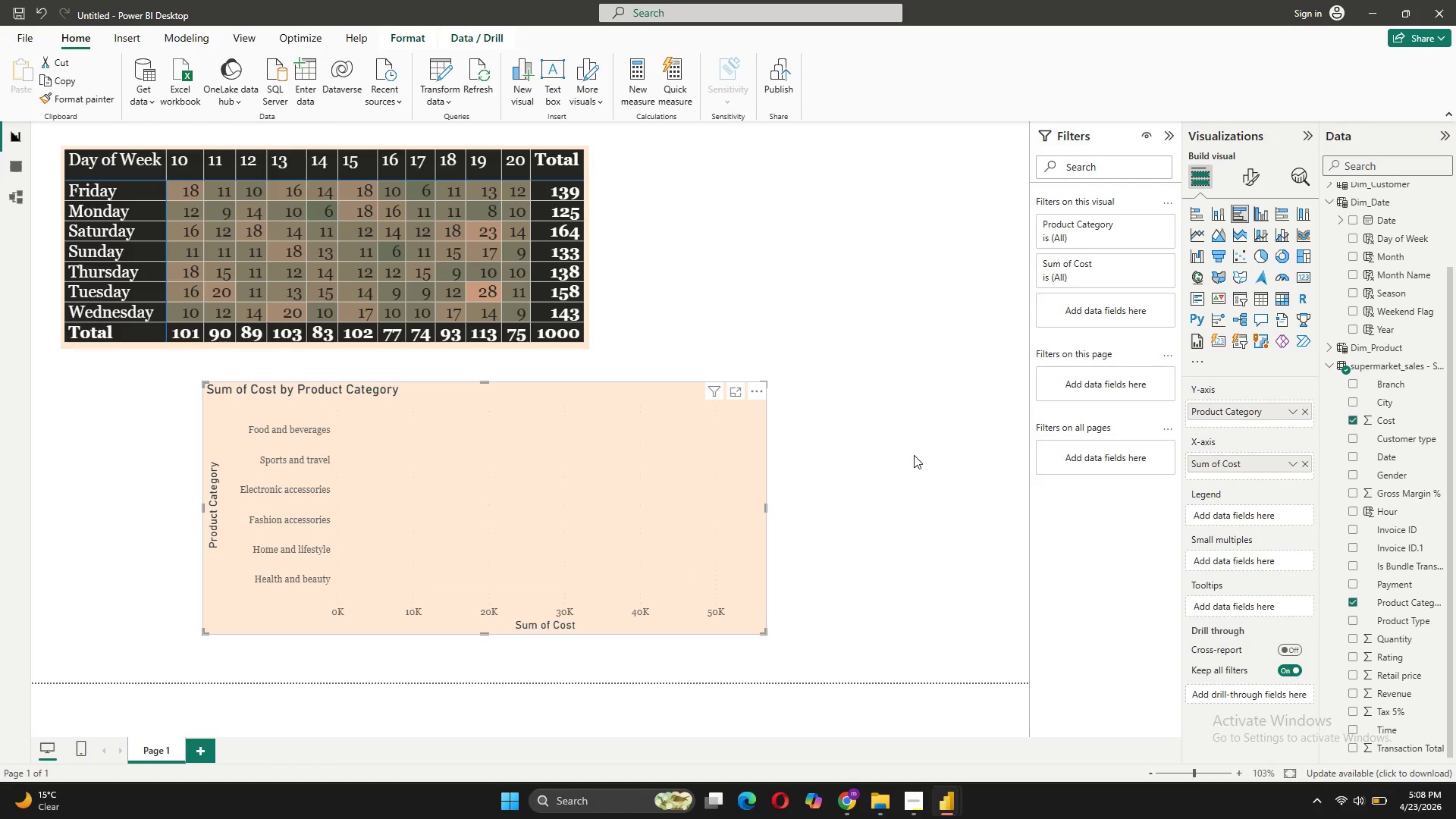 
wait(15.48)
 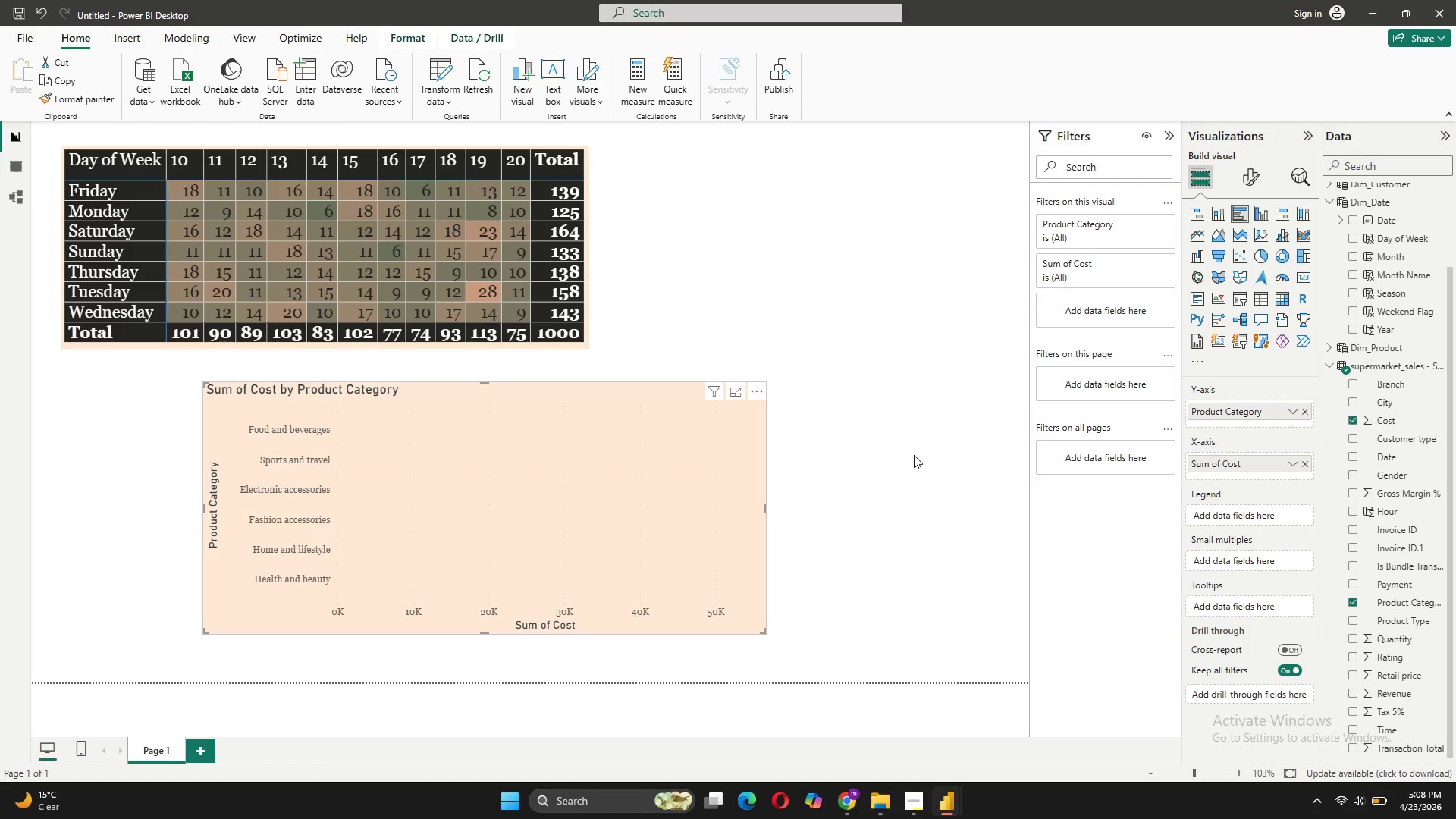 
scroll: coordinate [1377, 576], scroll_direction: down, amount: 4.0
 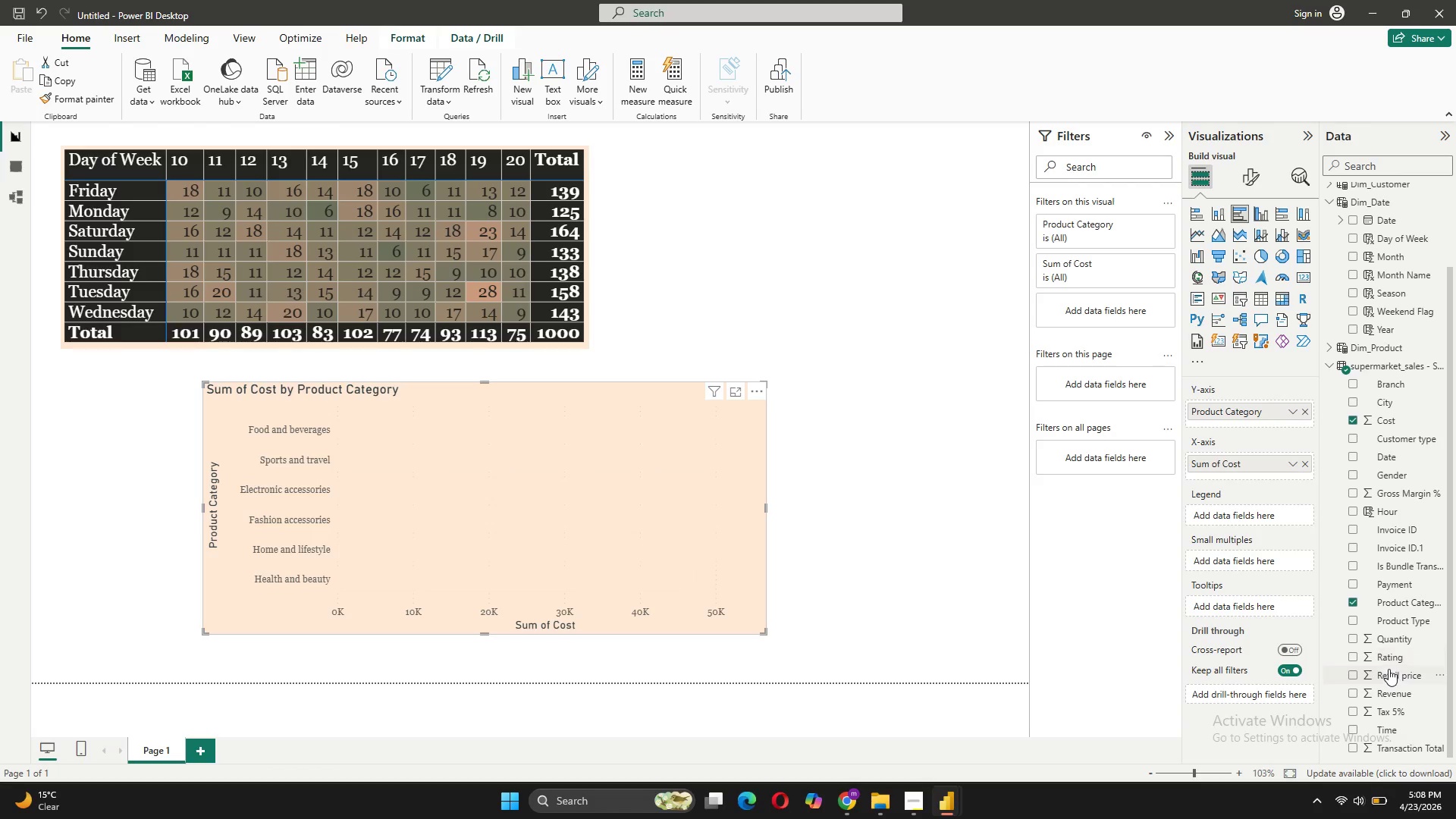 
left_click_drag(start_coordinate=[1389, 675], to_coordinate=[1234, 470])
 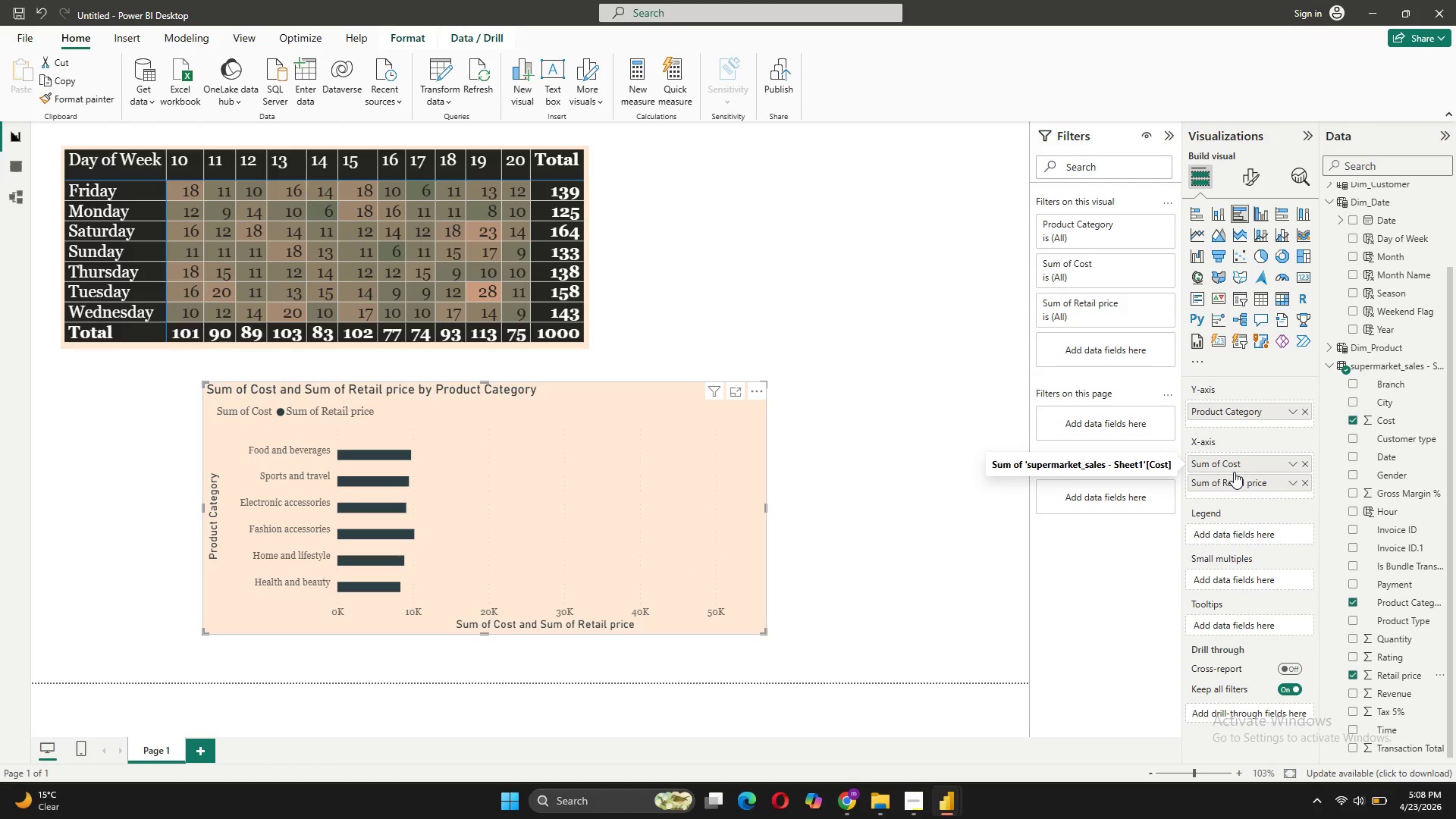 
wait(8.14)
 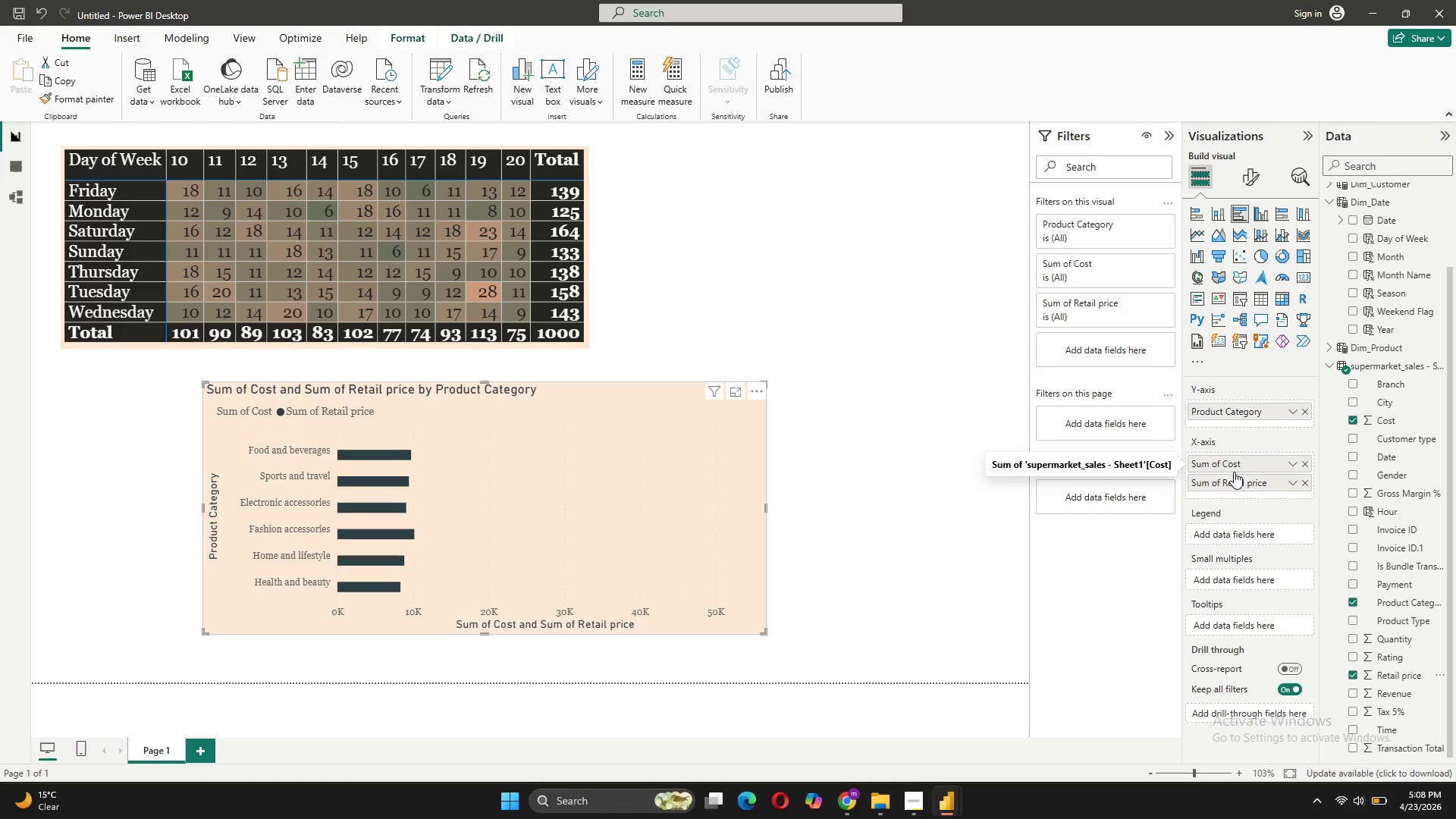 
mouse_move([629, 486])
 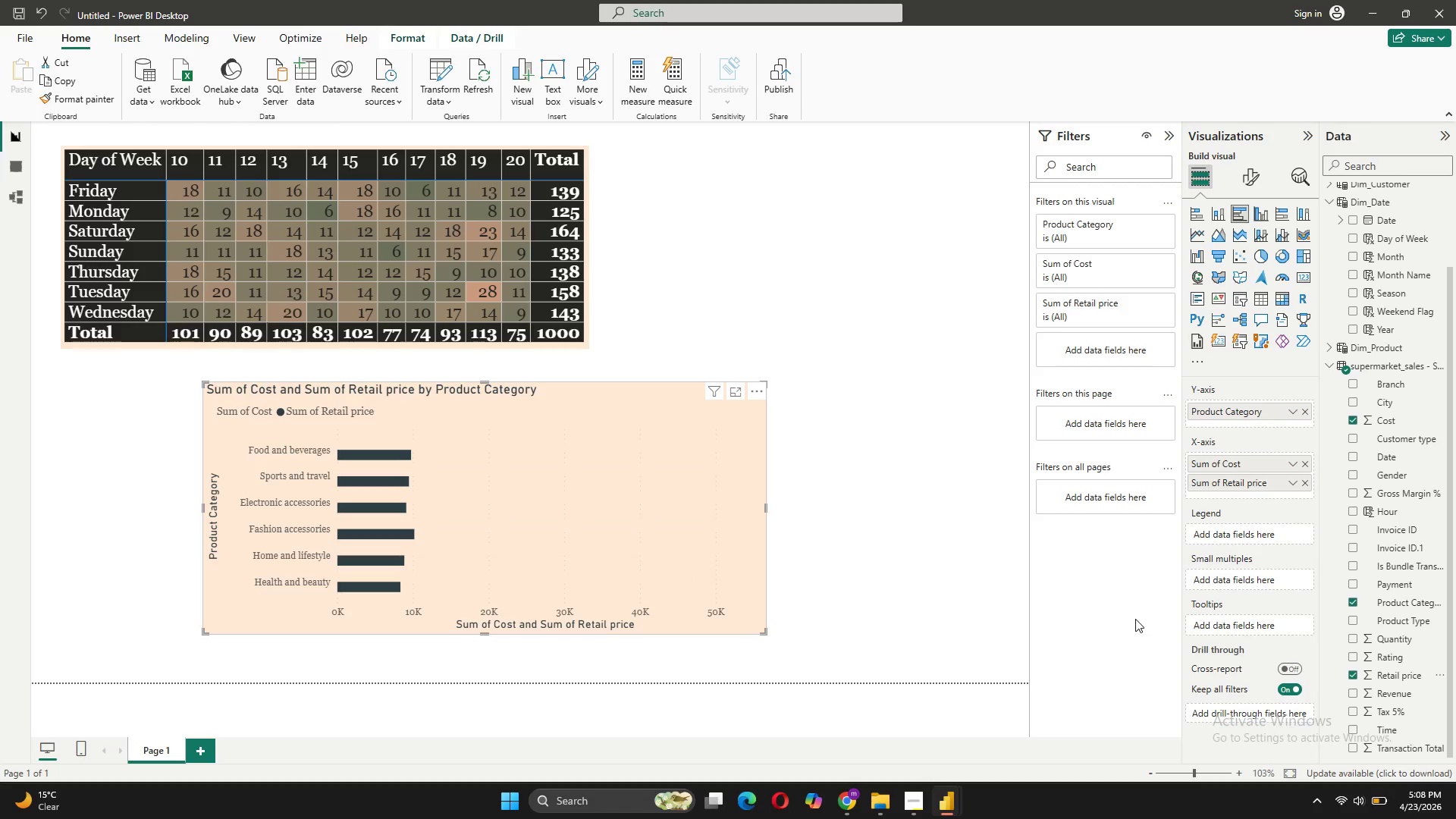 
wait(29.03)
 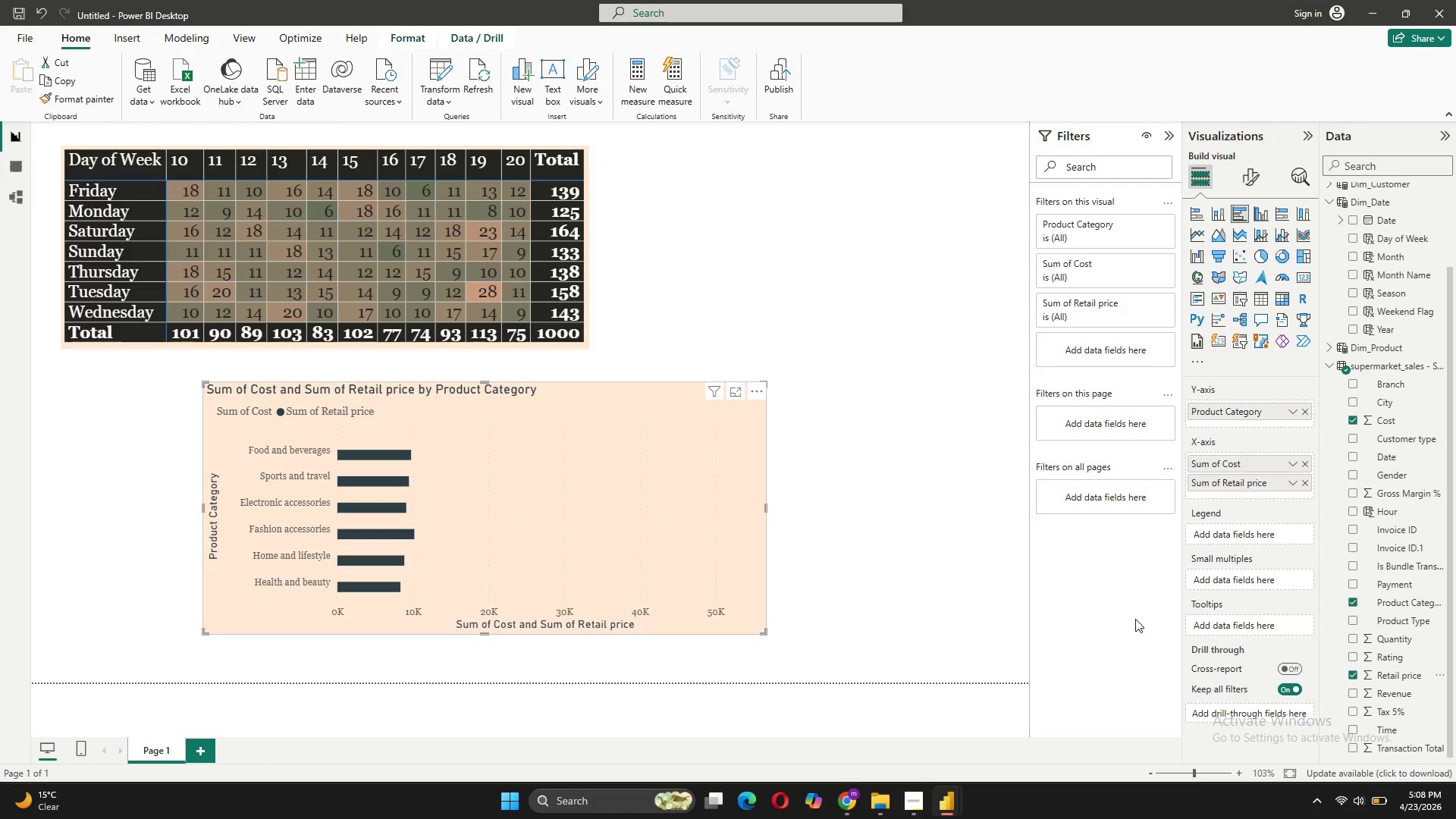 
left_click([1241, 183])
 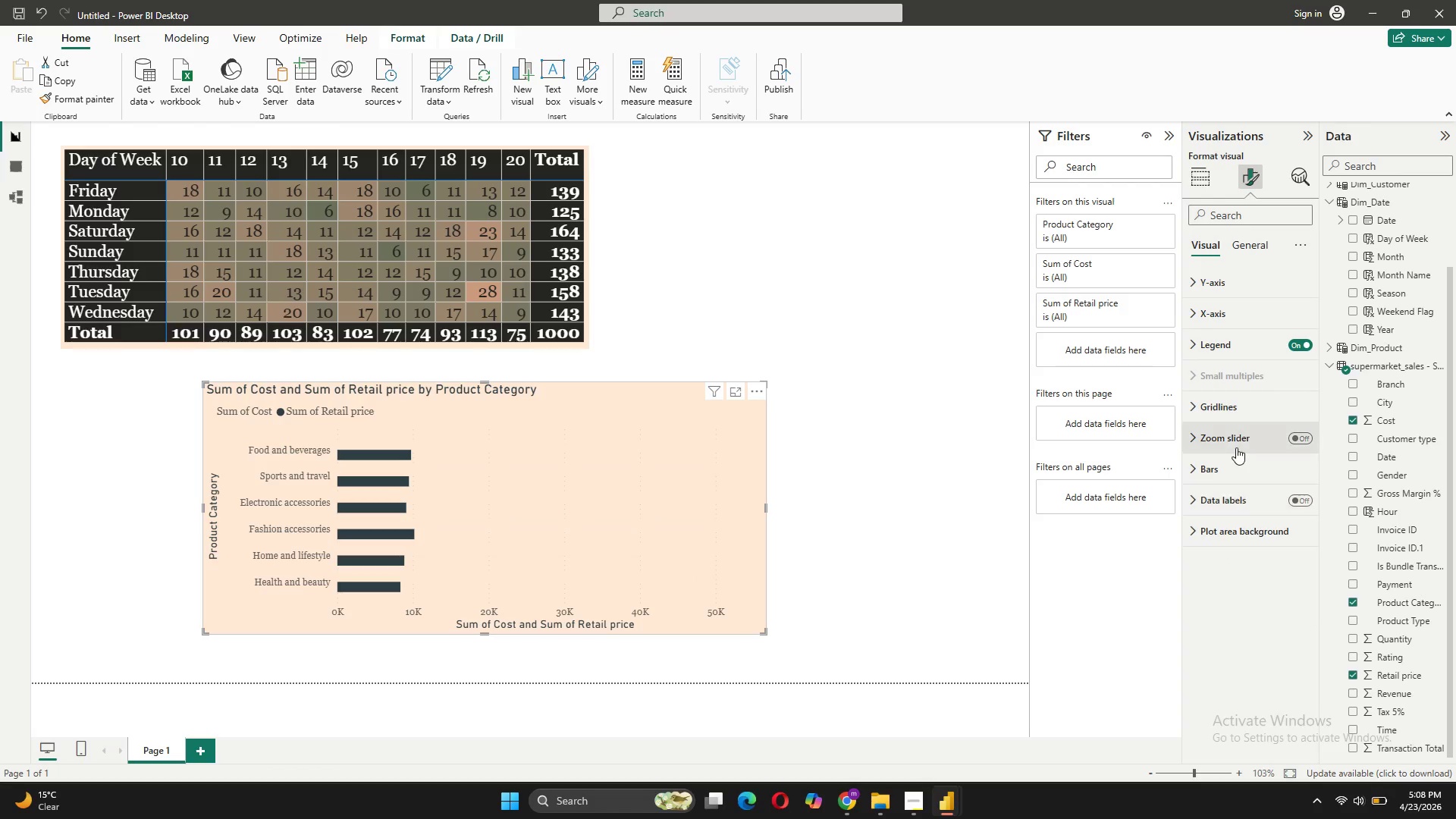 
left_click([1232, 474])
 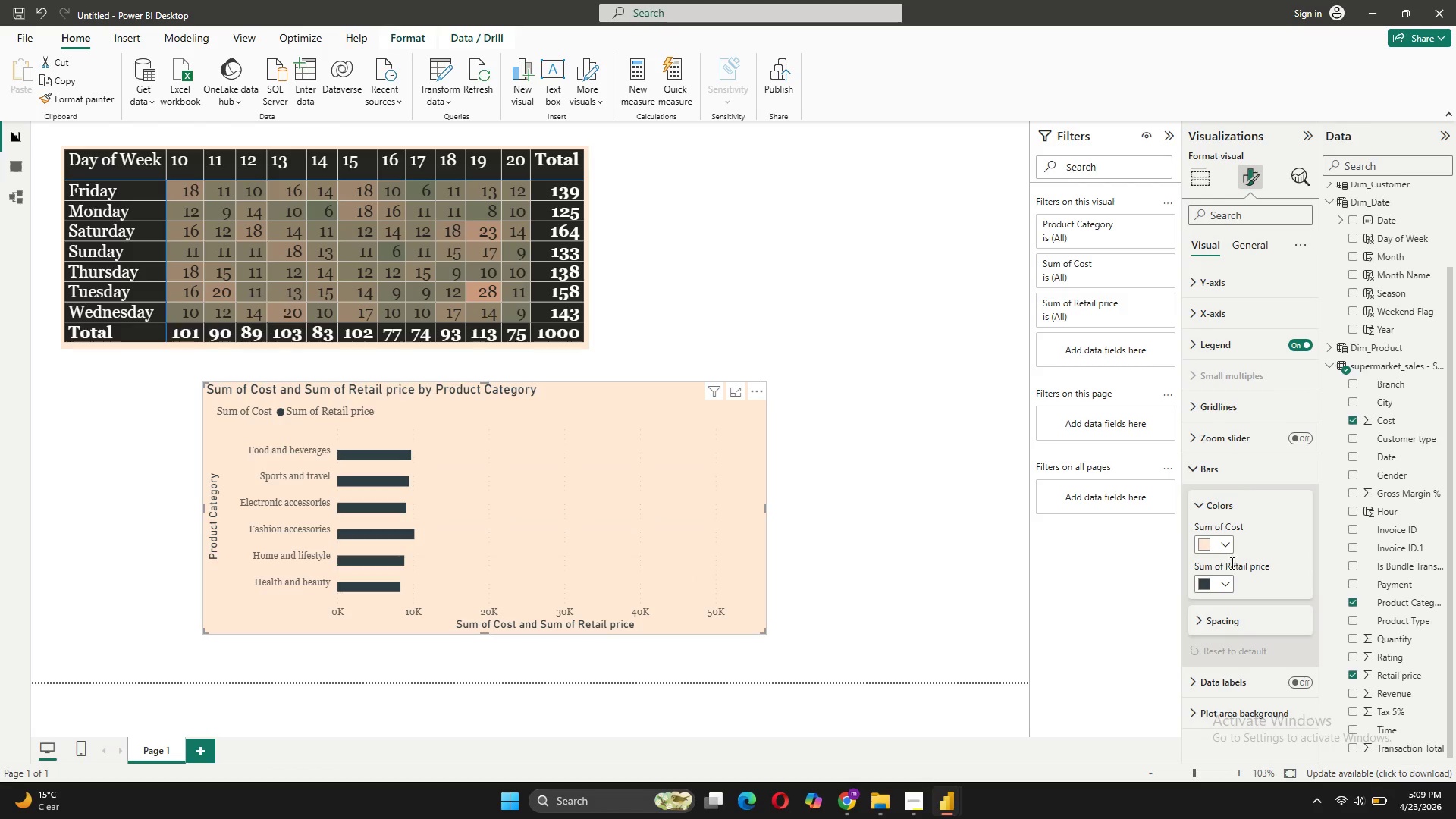 
mouse_move([1228, 529])
 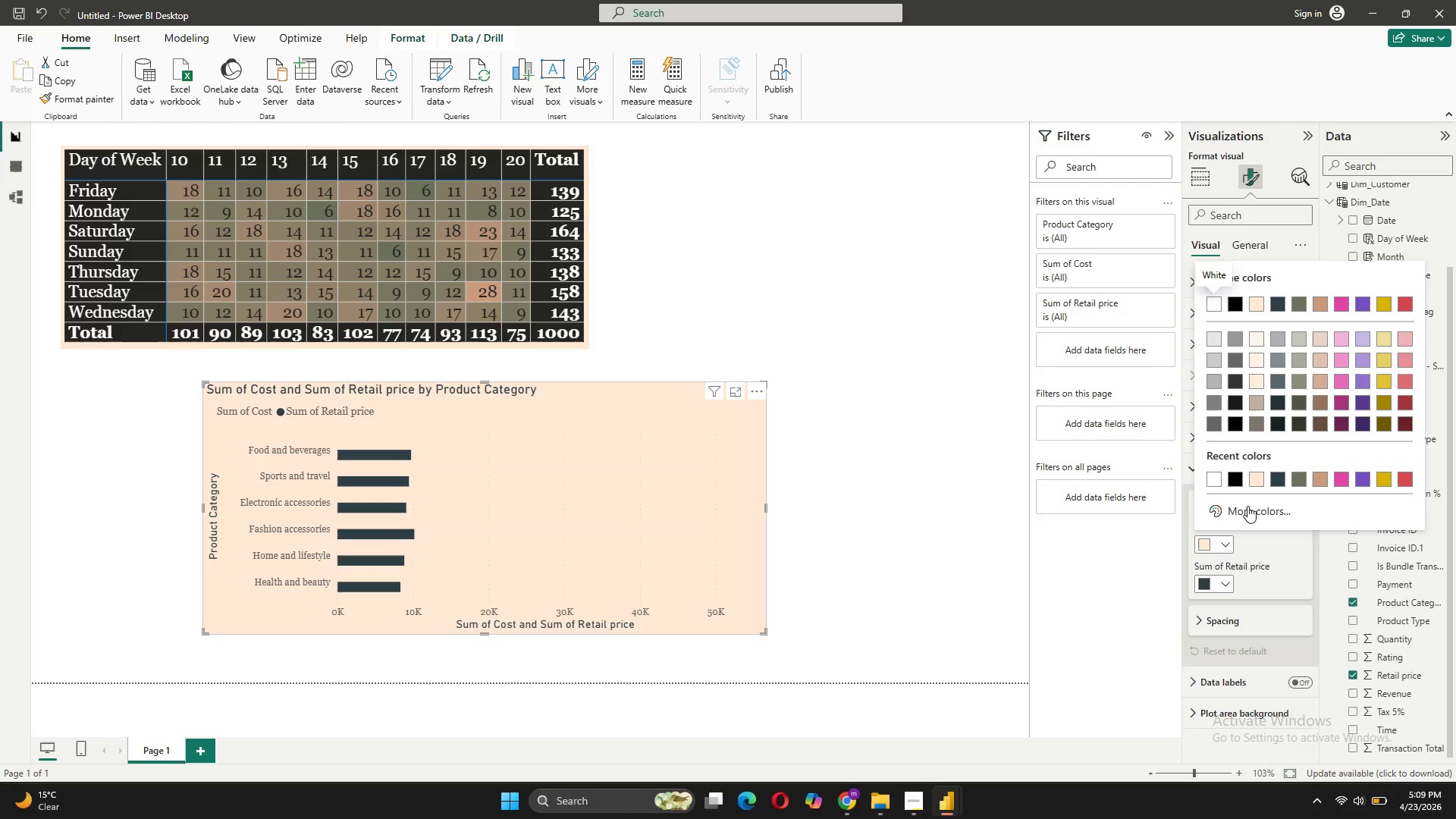 
left_click([1246, 507])
 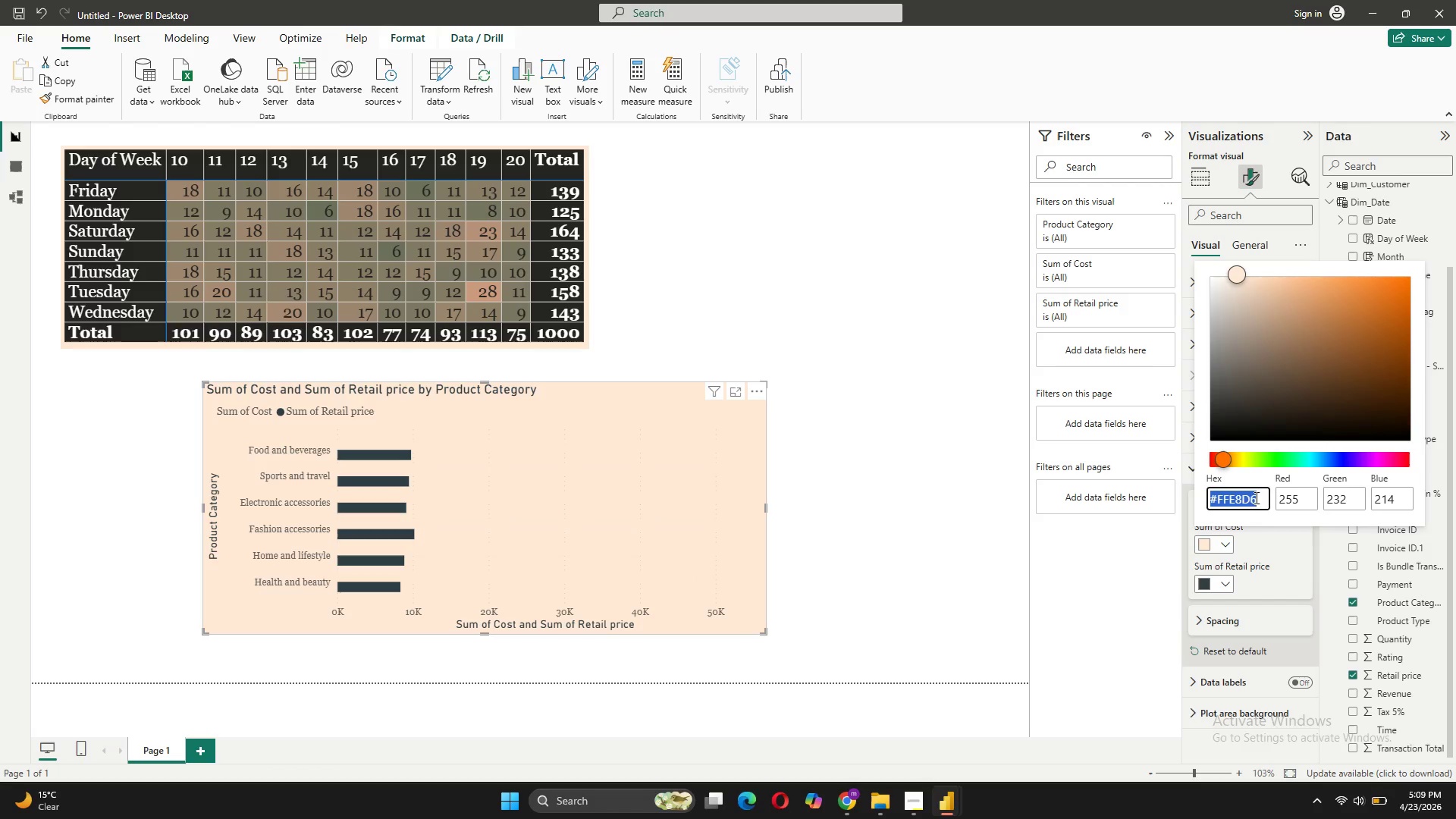 
left_click([1261, 497])
 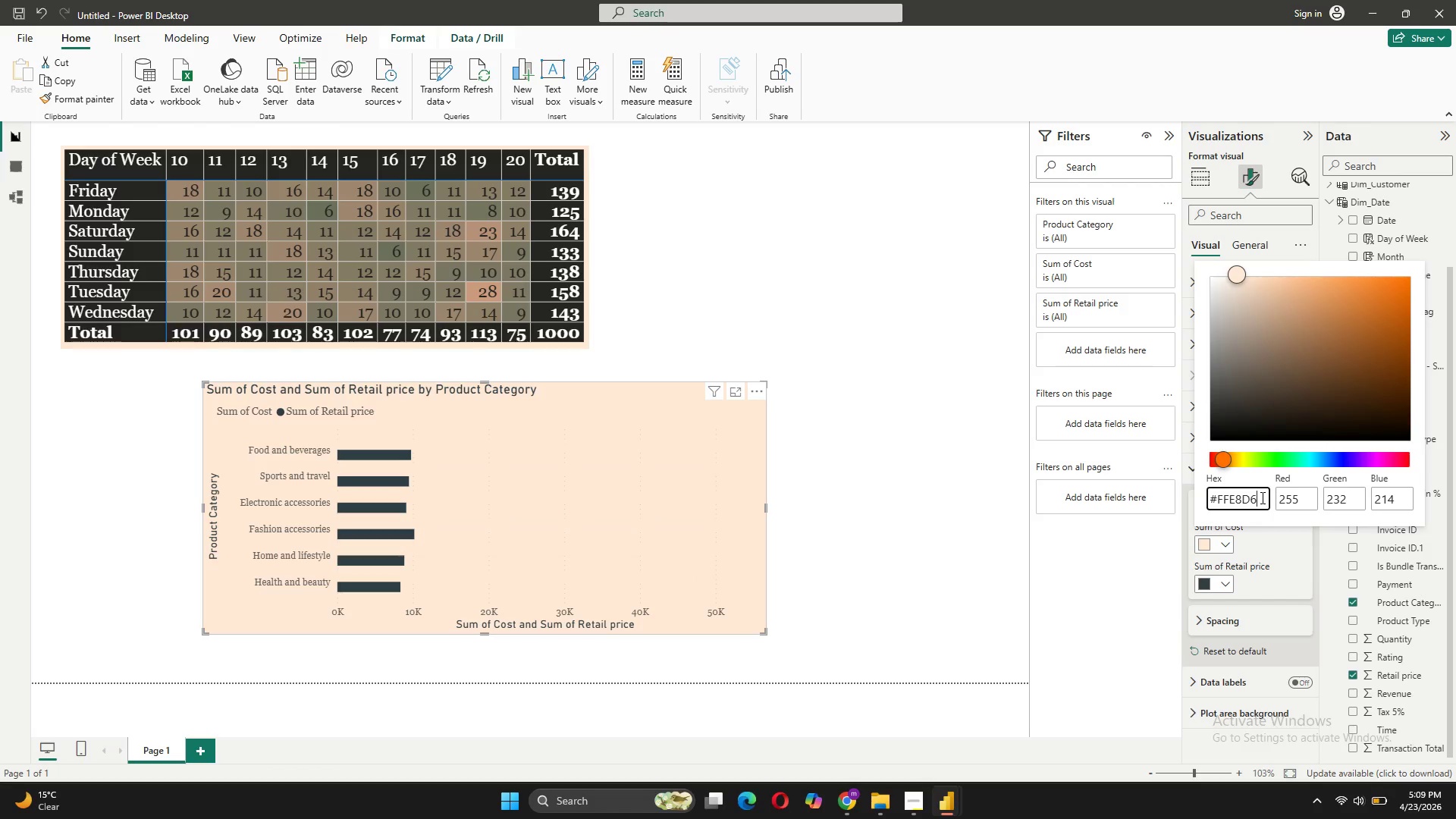 
left_click_drag(start_coordinate=[1261, 497], to_coordinate=[1218, 497])
 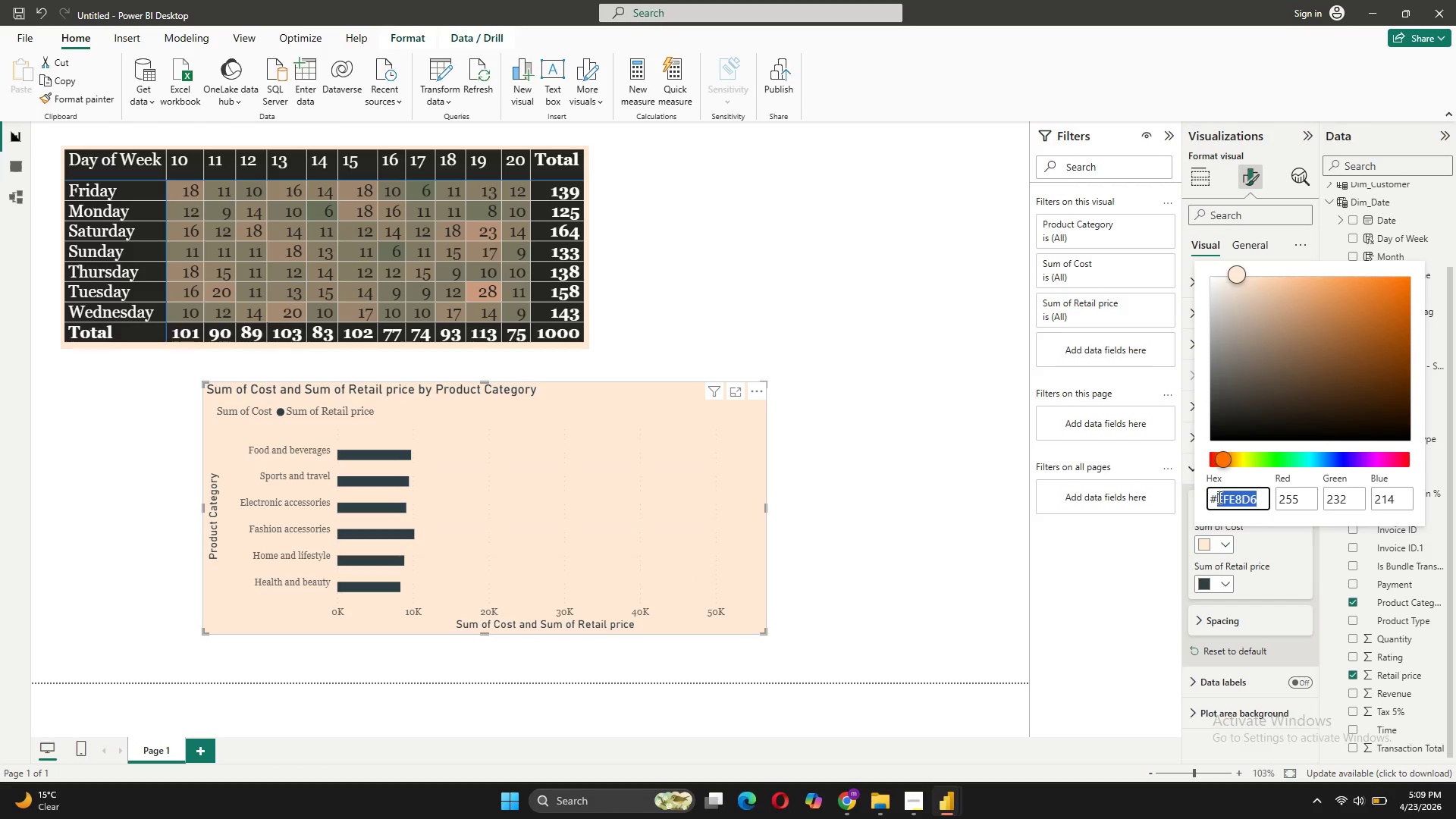 
type(4A4A4A)
 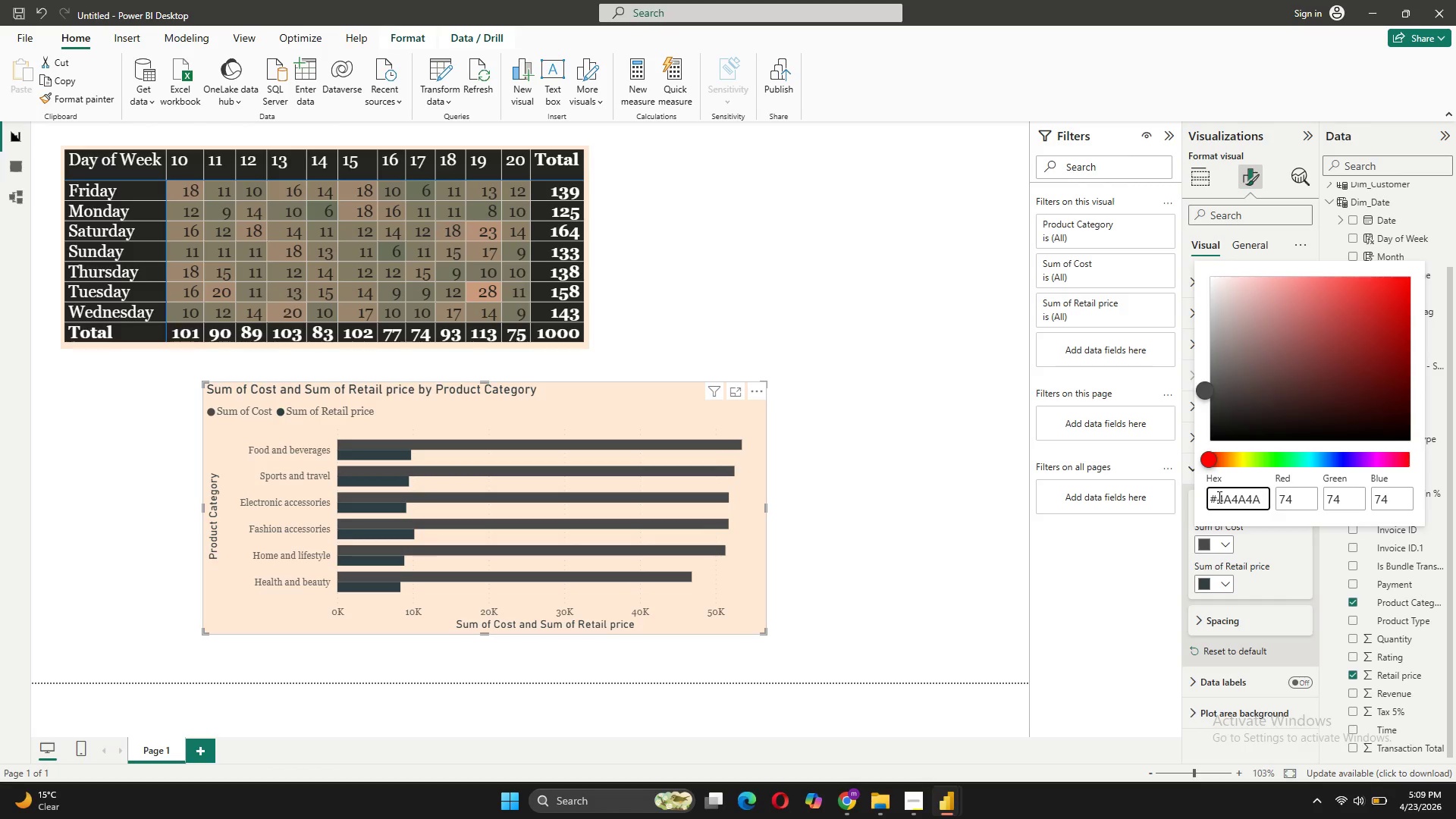 
key(Enter)
 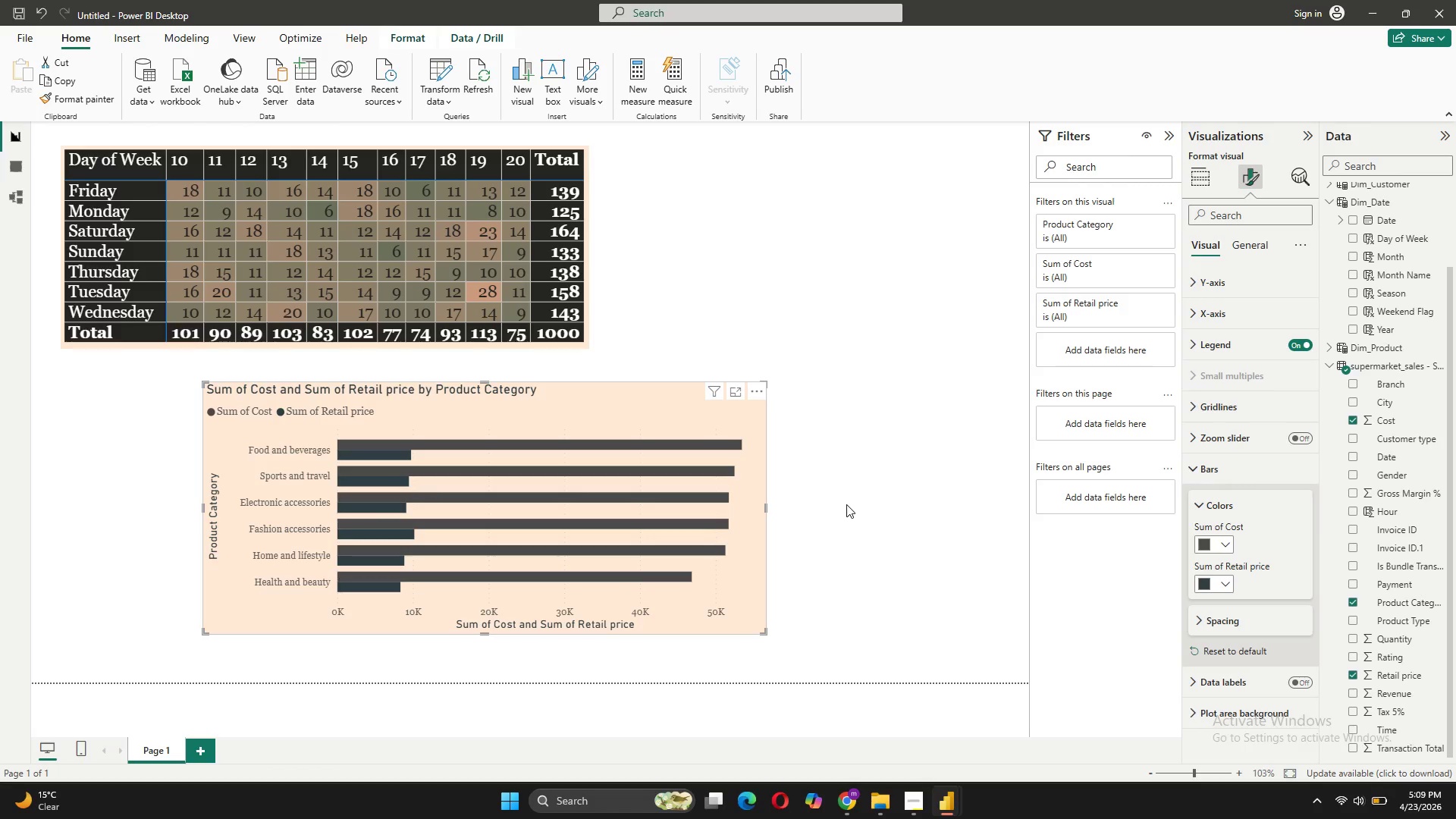 
wait(13.95)
 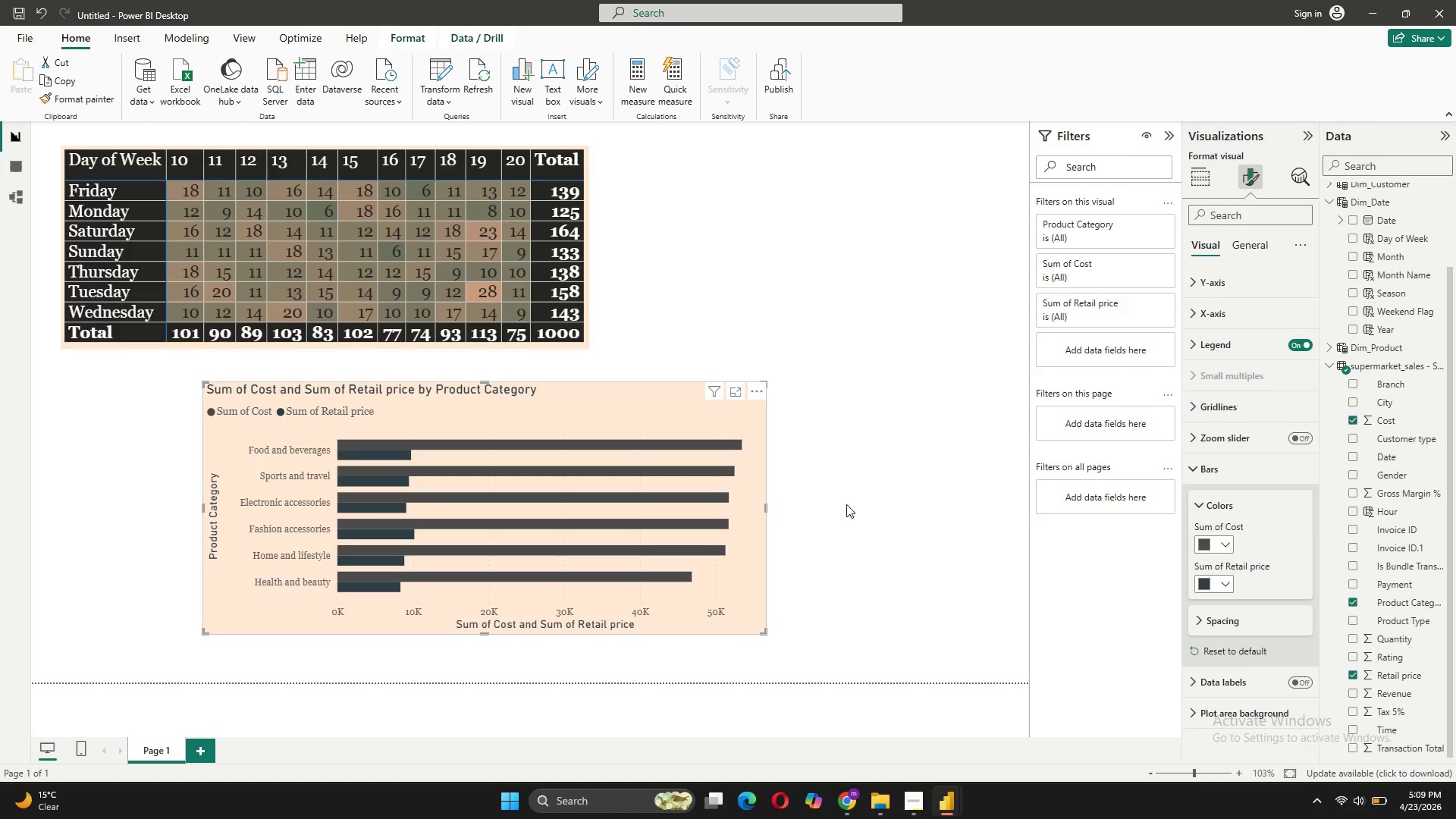 
left_click([1228, 585])
 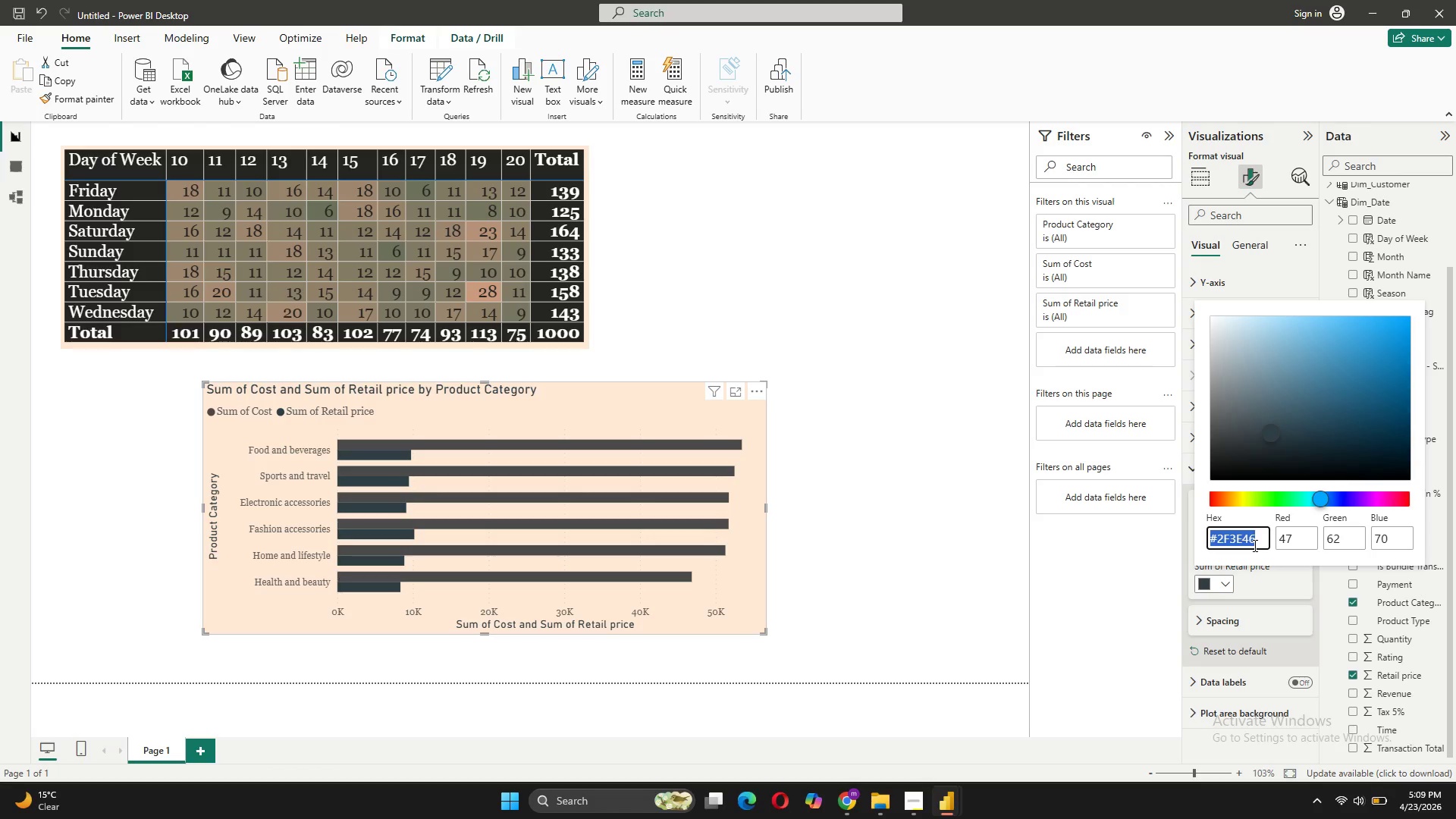 
type(#CB997E)
 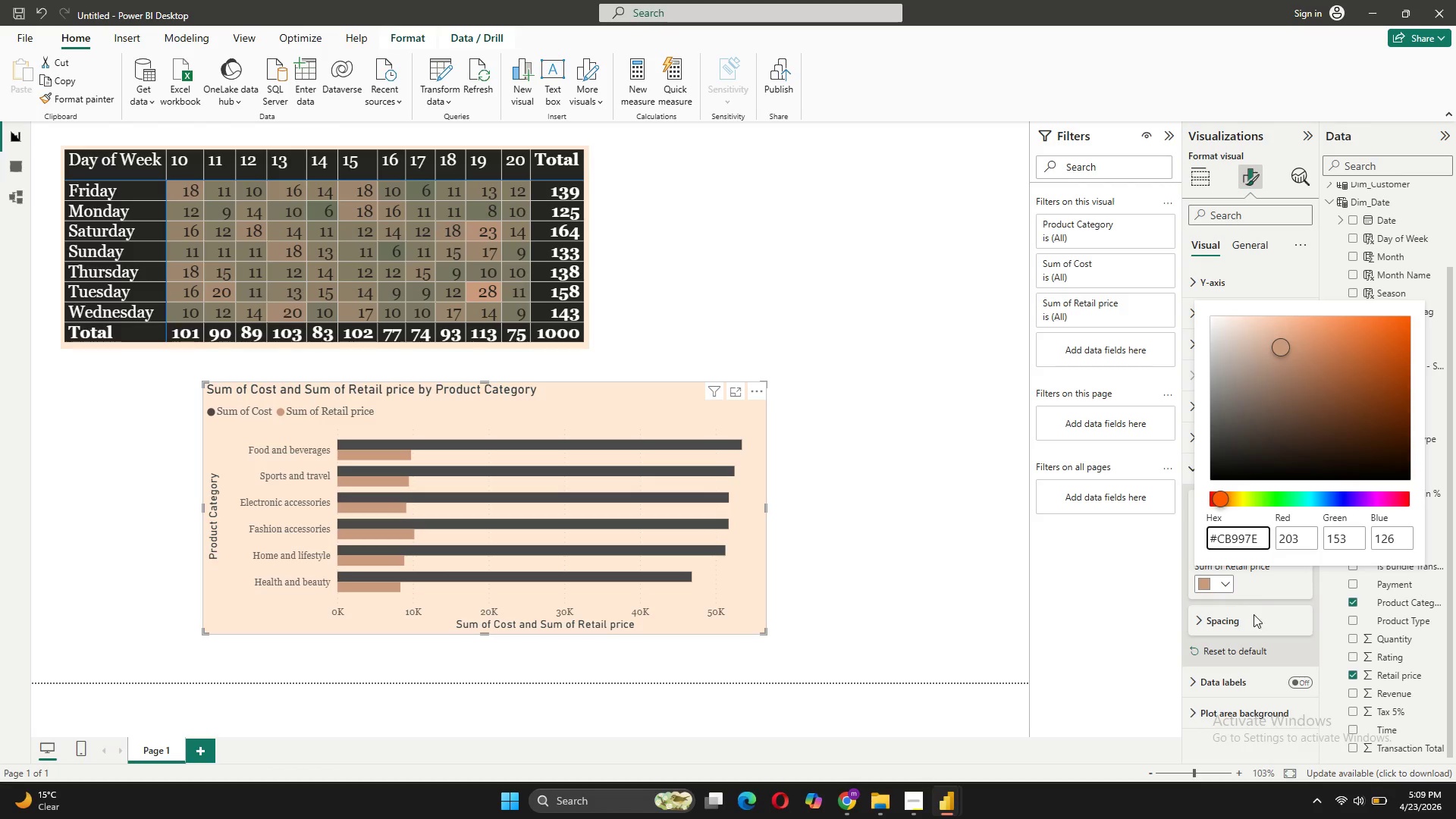 
left_click([1260, 590])
 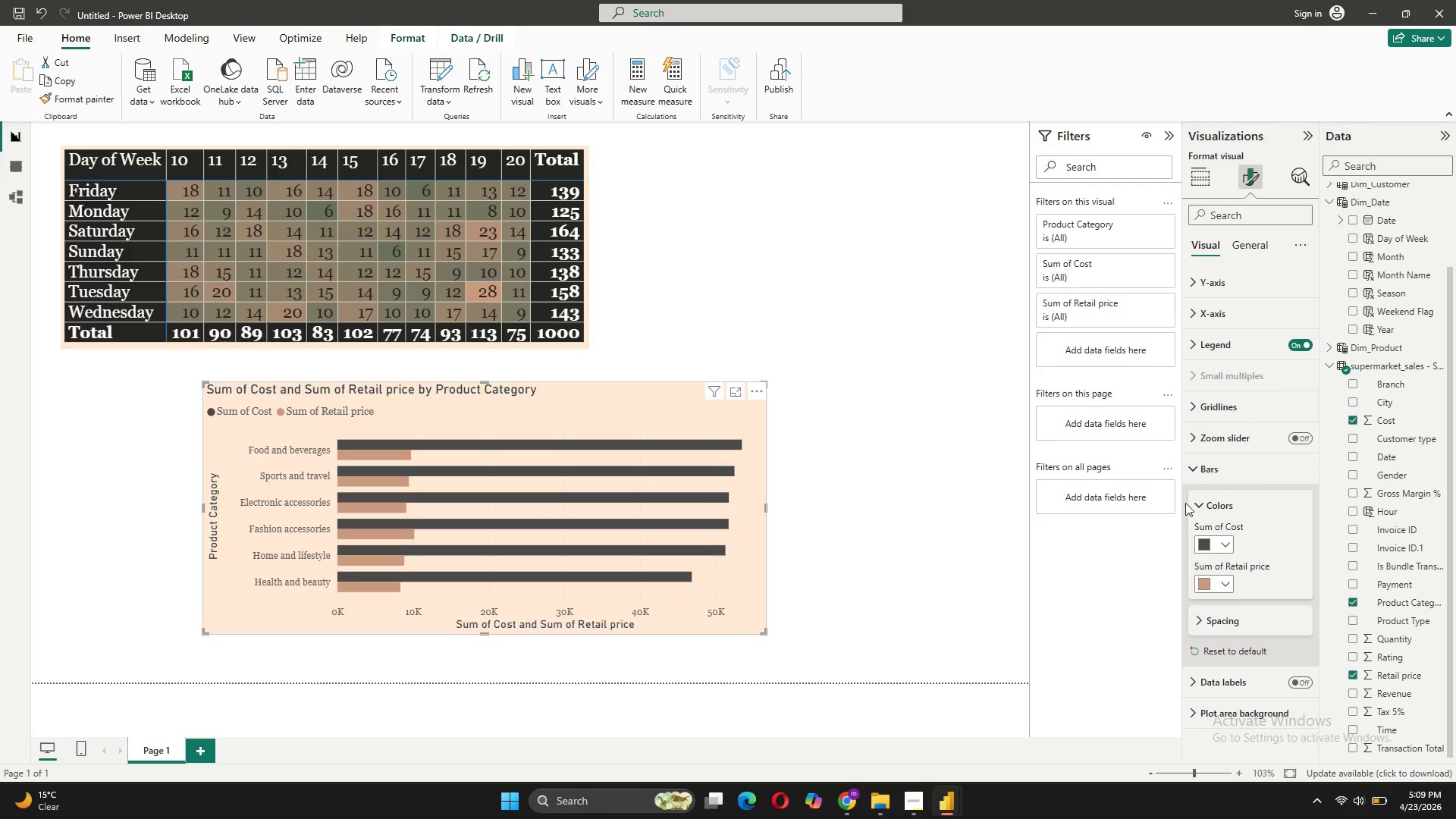 
wait(6.14)
 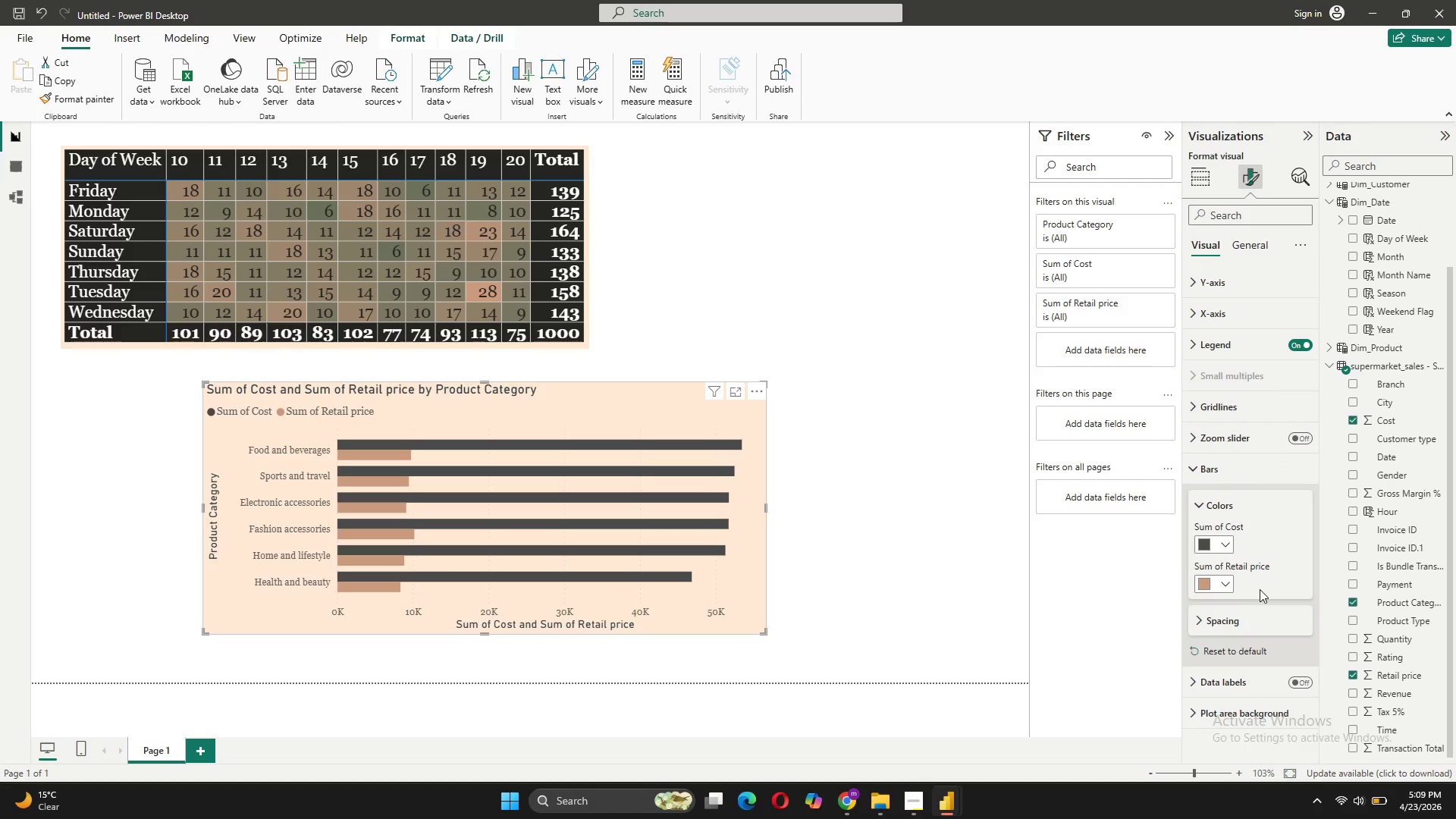 
left_click([1261, 623])
 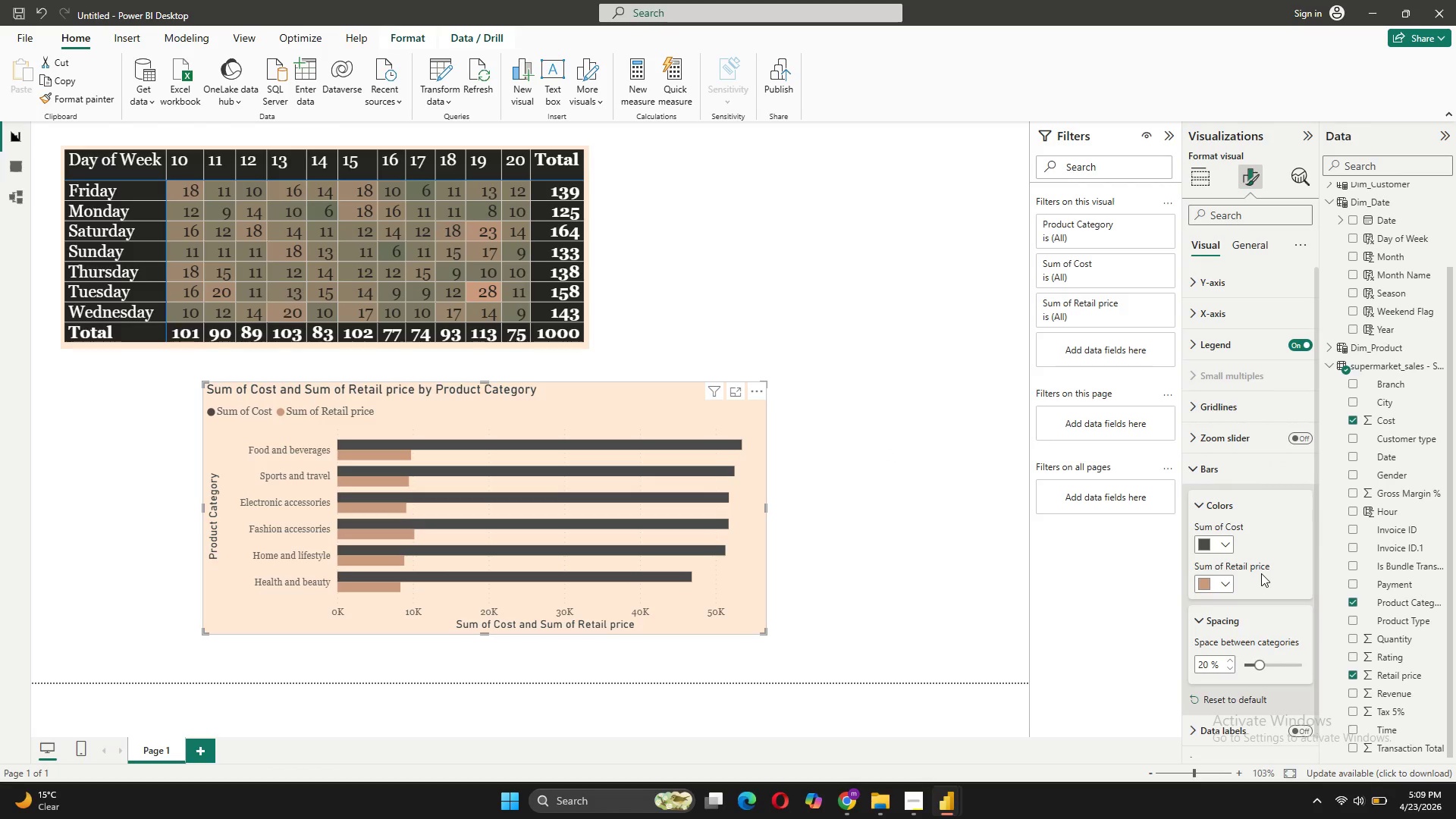 
scroll: coordinate [1261, 573], scroll_direction: down, amount: 2.0
 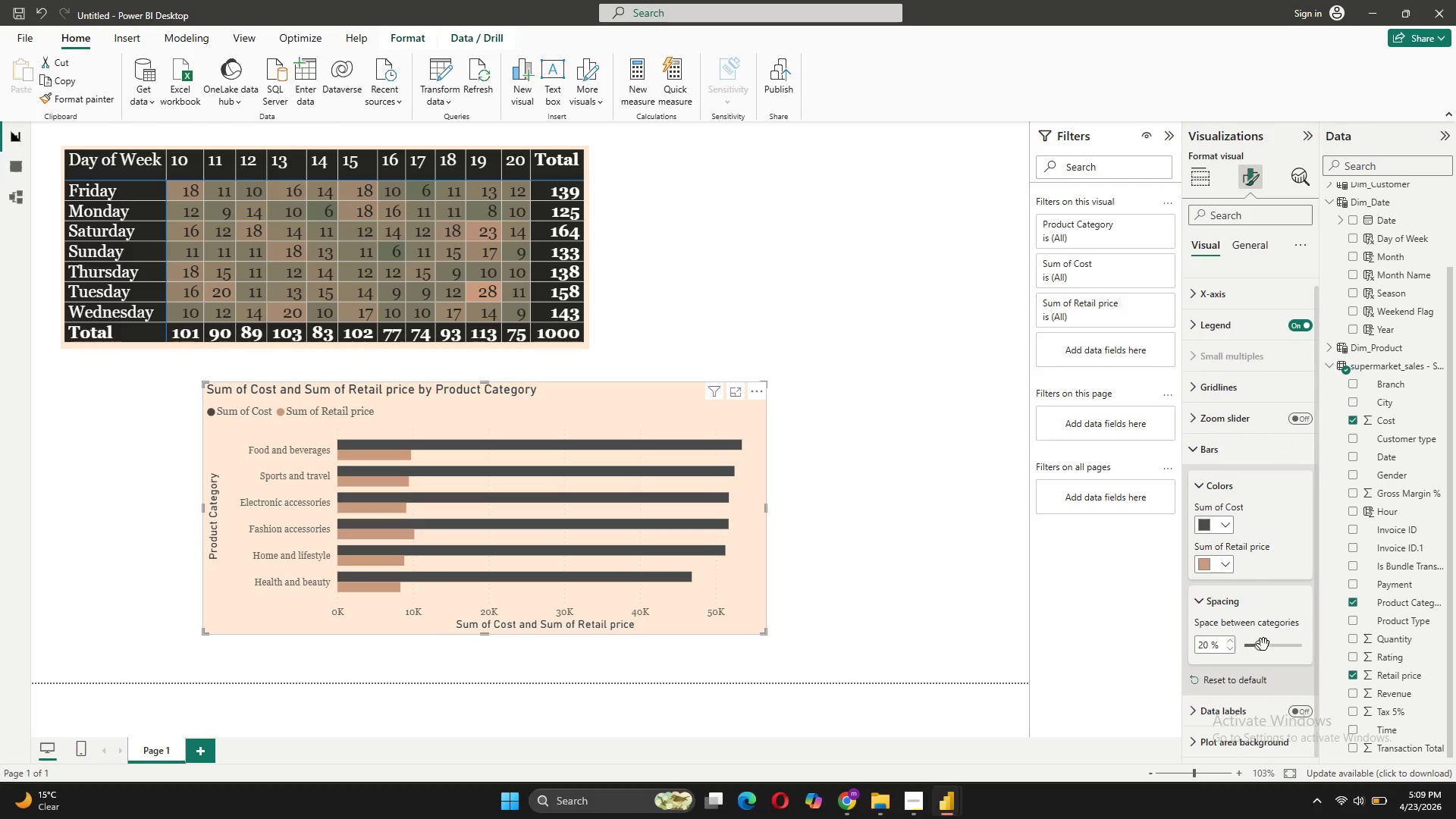 